 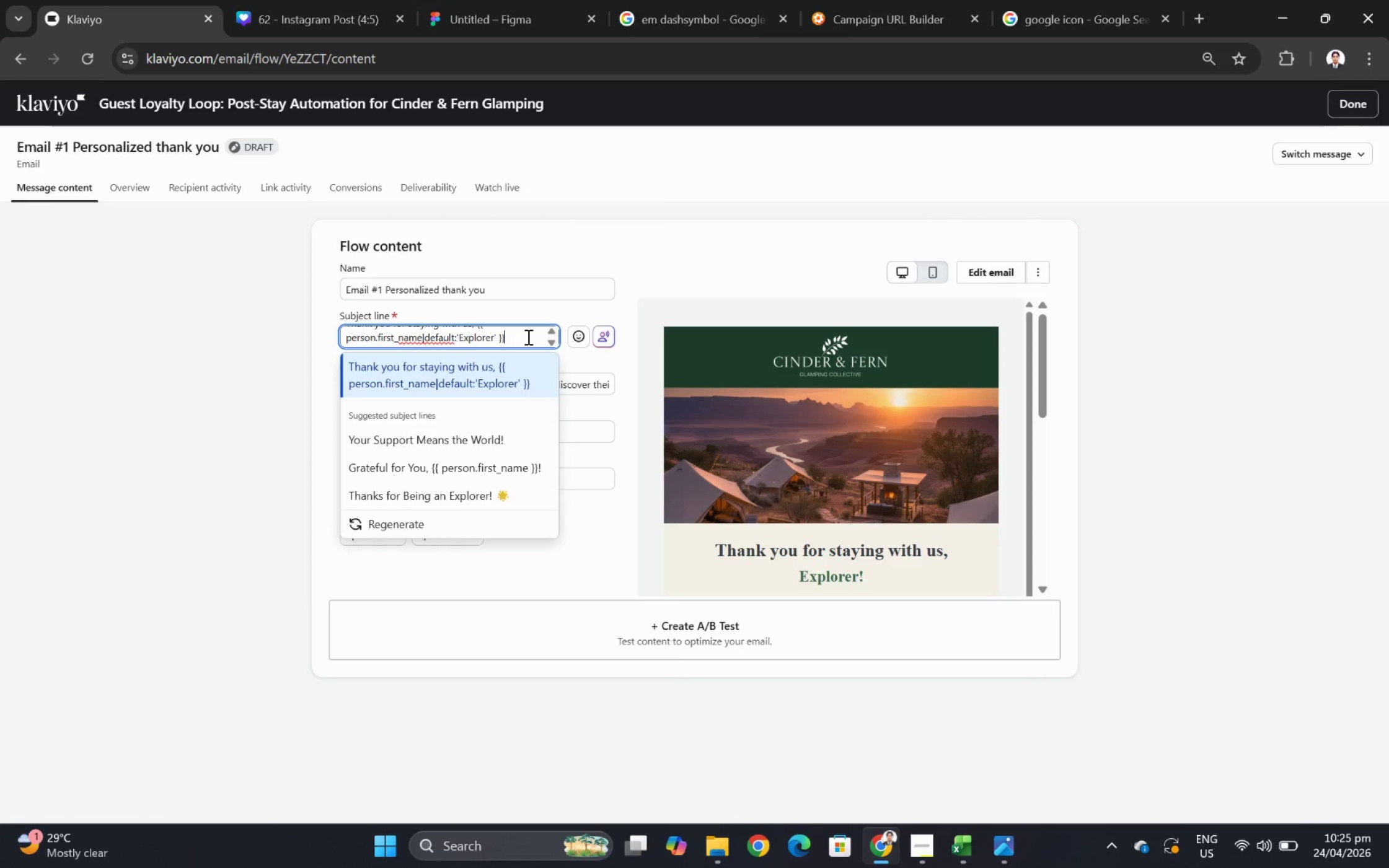 
scroll: coordinate [528, 336], scroll_direction: up, amount: 1.0
 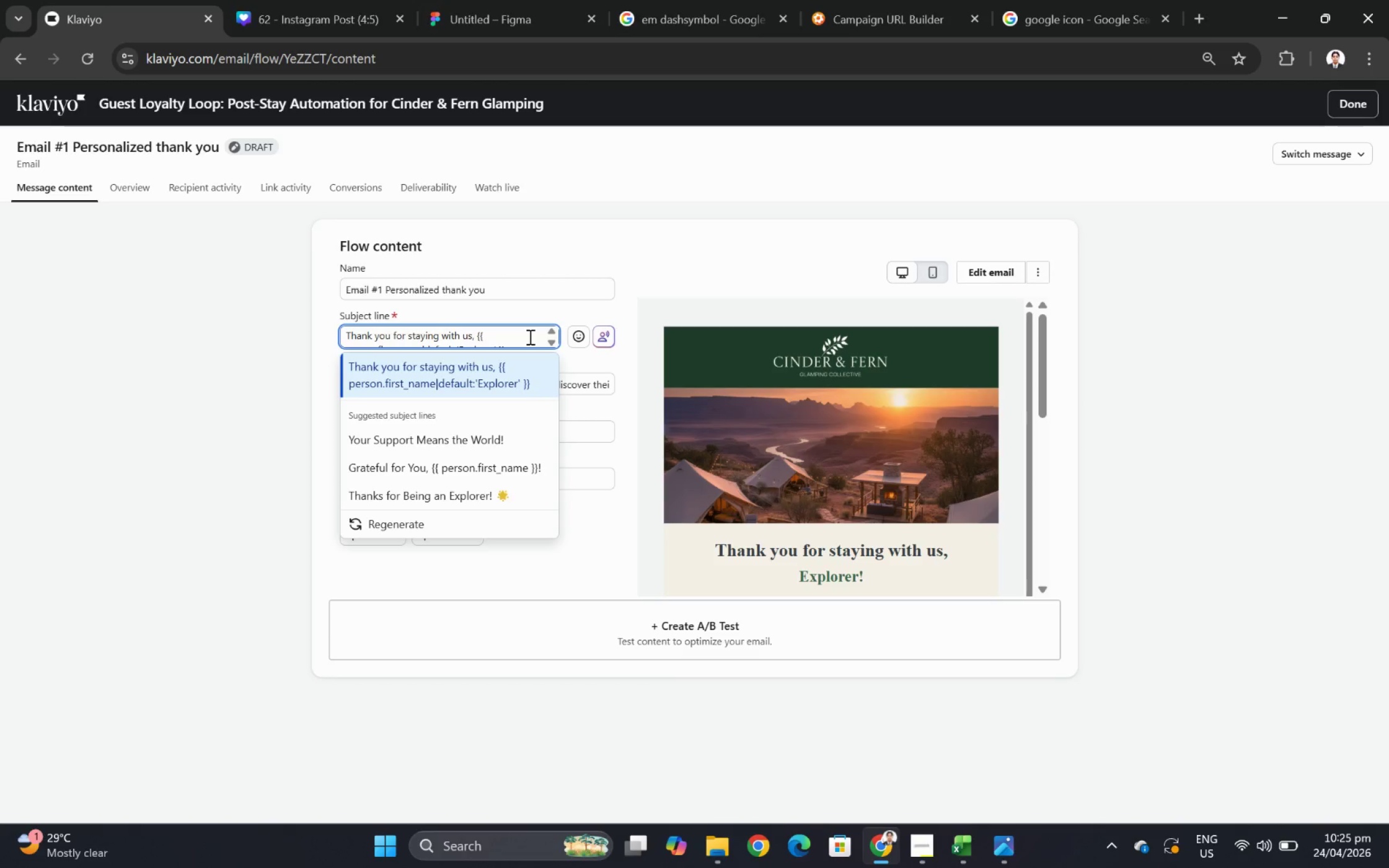 
scroll: coordinate [529, 336], scroll_direction: down, amount: 1.0
 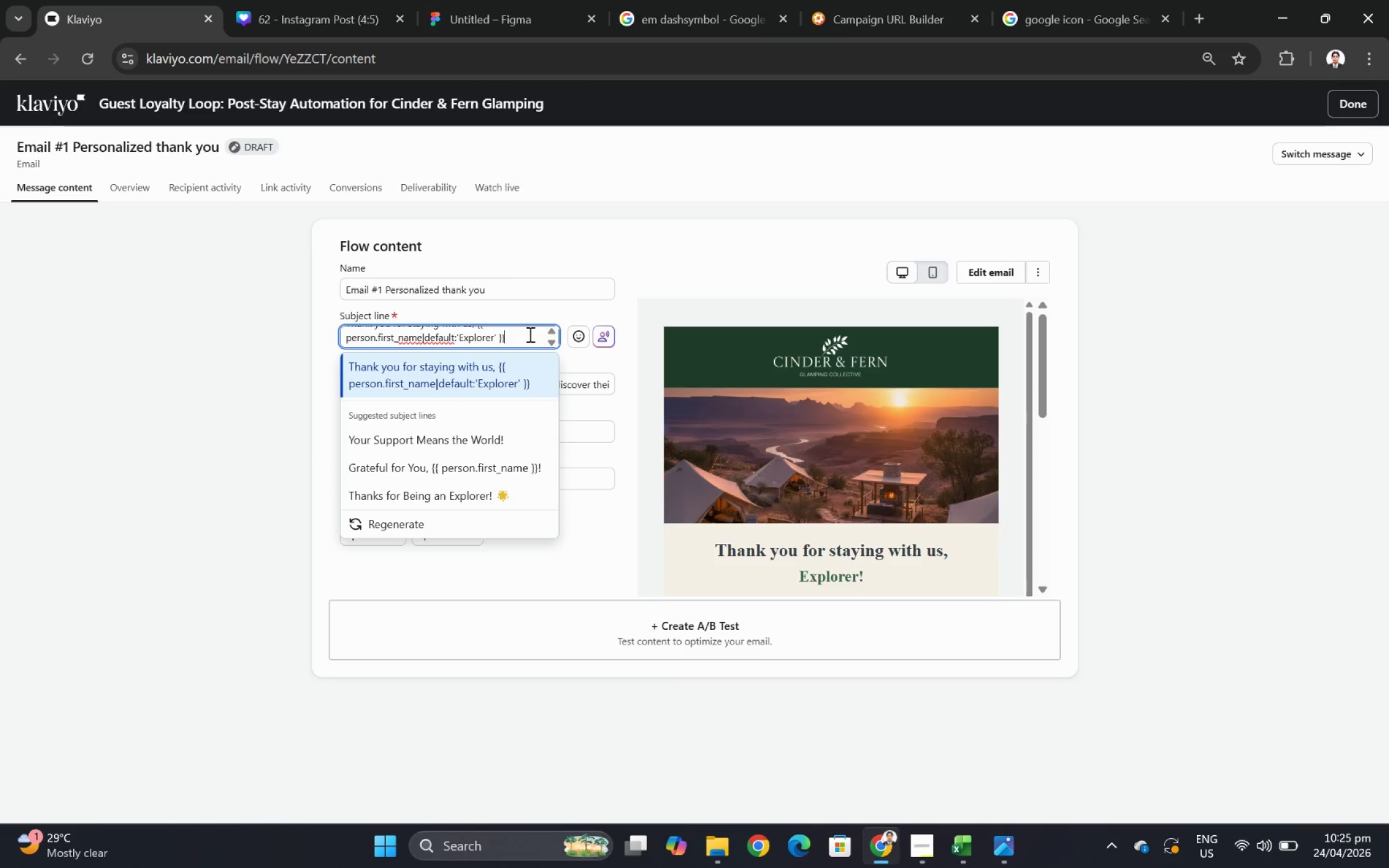 
scroll: coordinate [529, 334], scroll_direction: up, amount: 1.0
 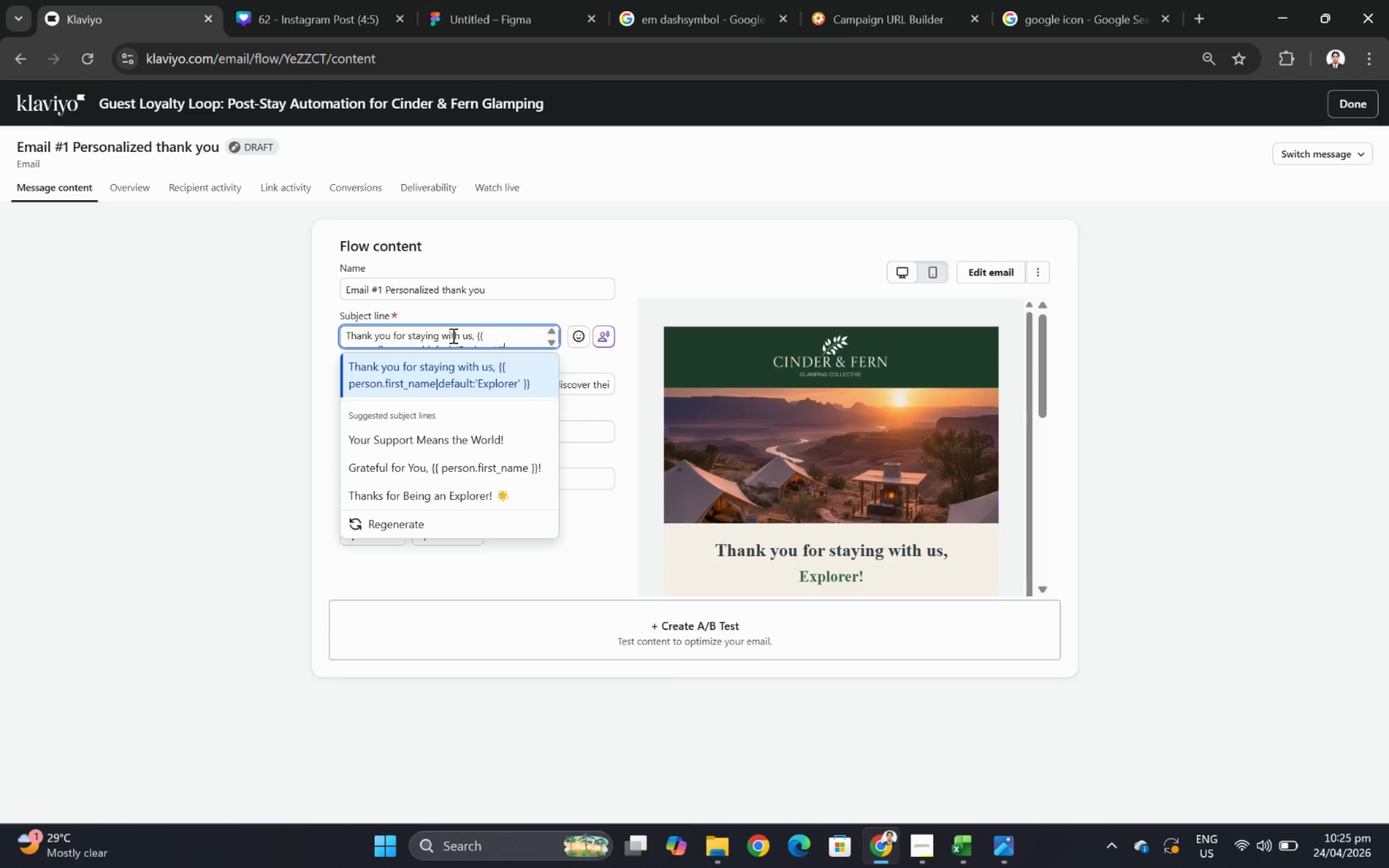 
wait(12.63)
 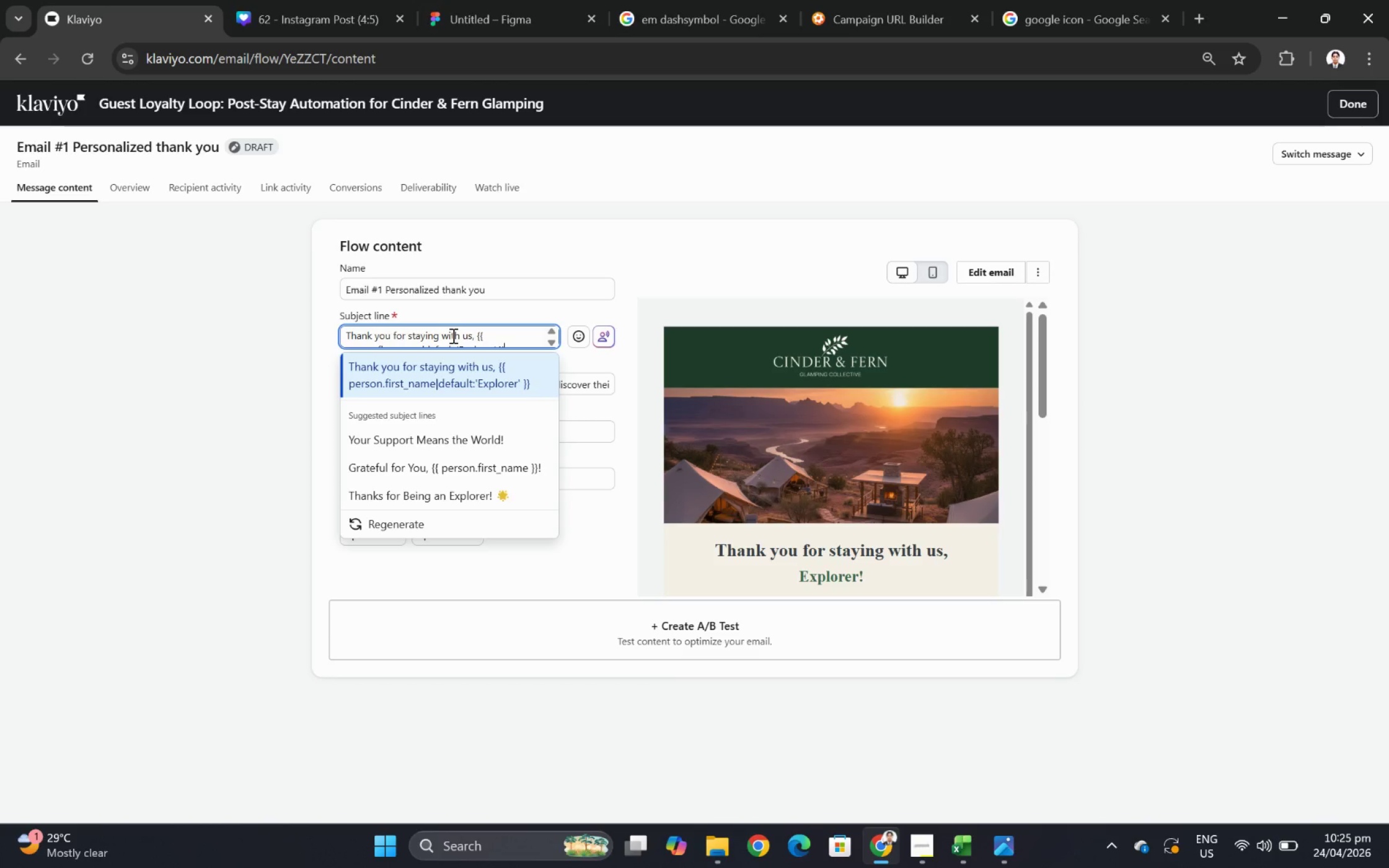 
left_click([1046, 270])
 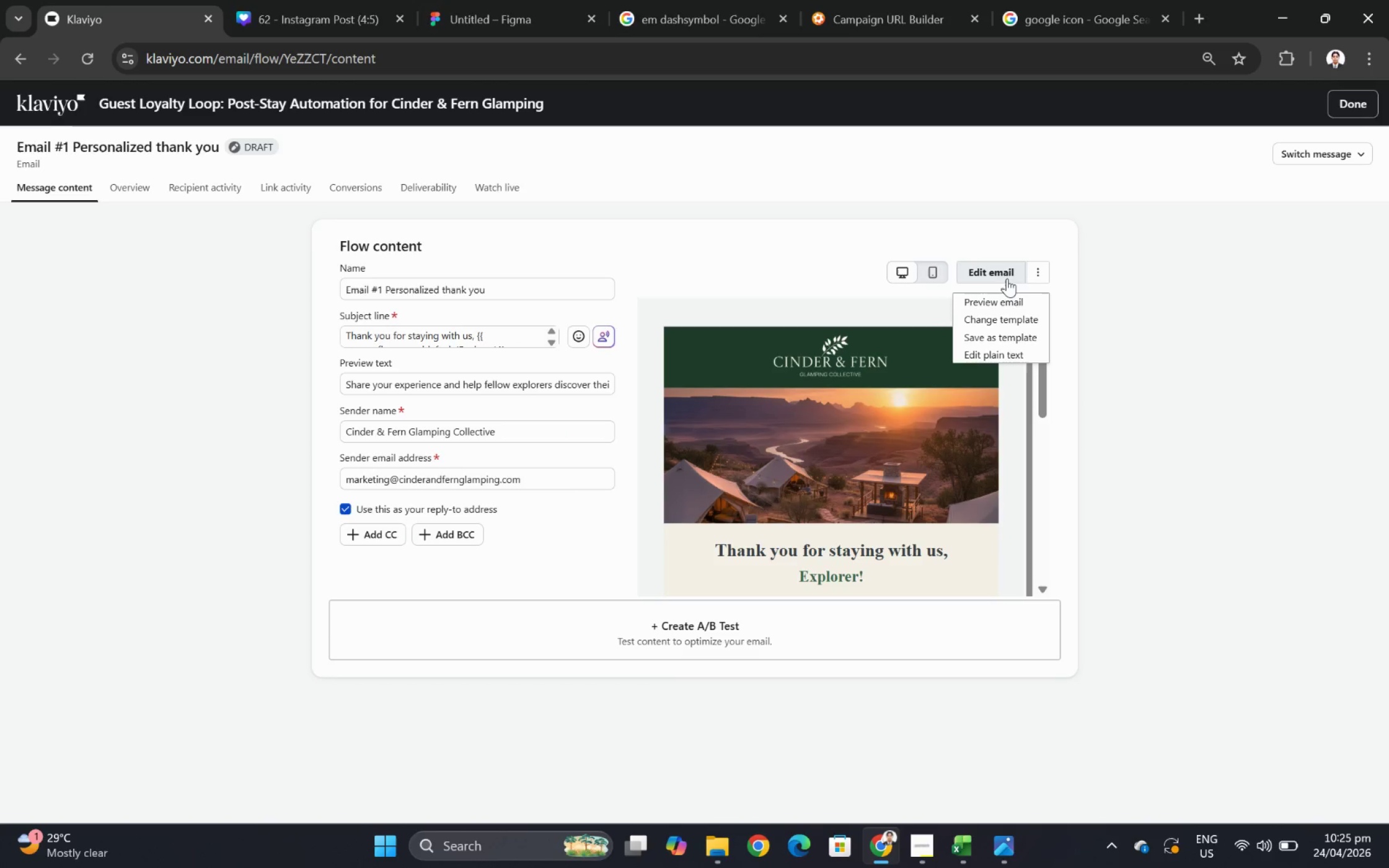 
left_click([1007, 278])
 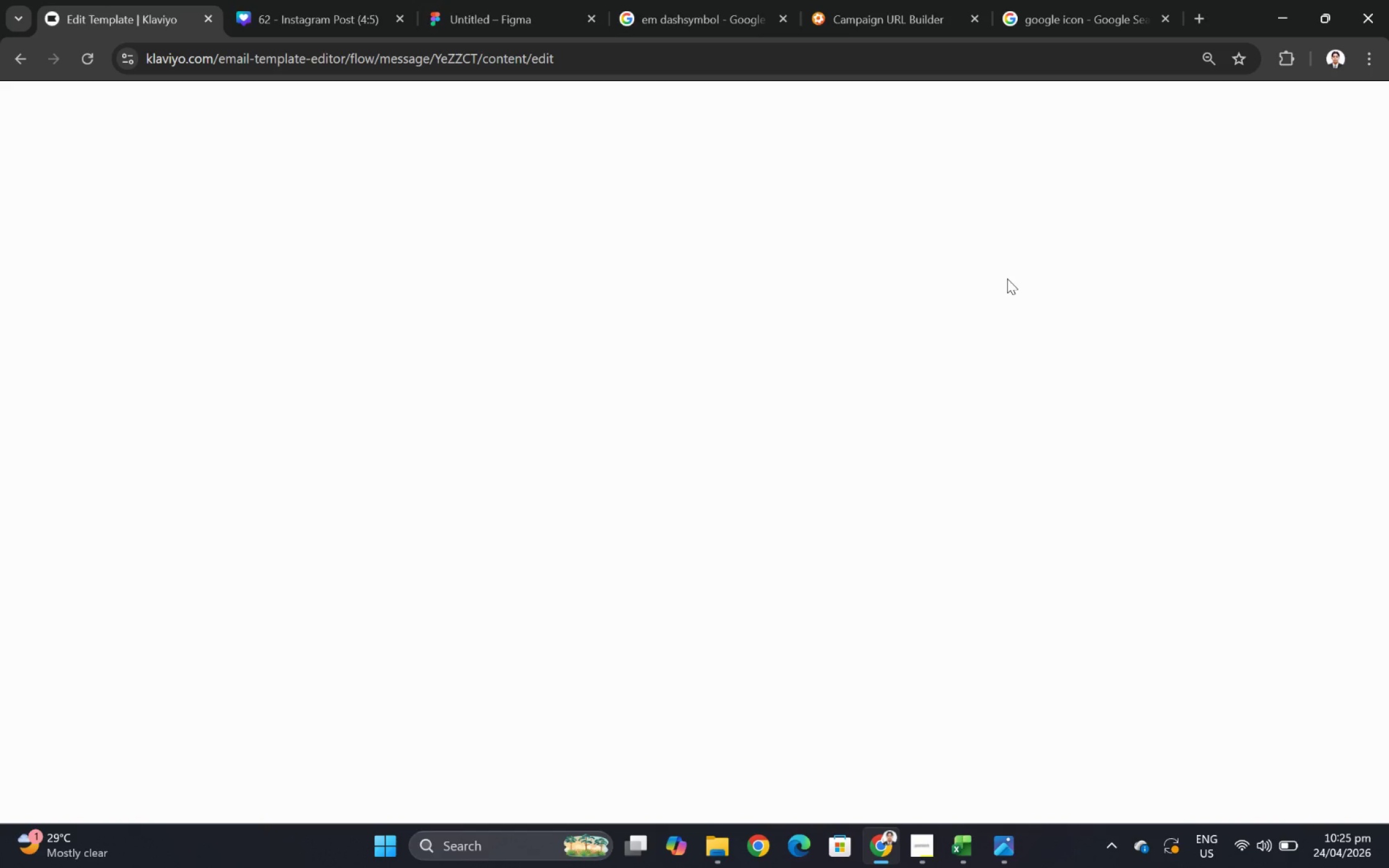 
wait(23.62)
 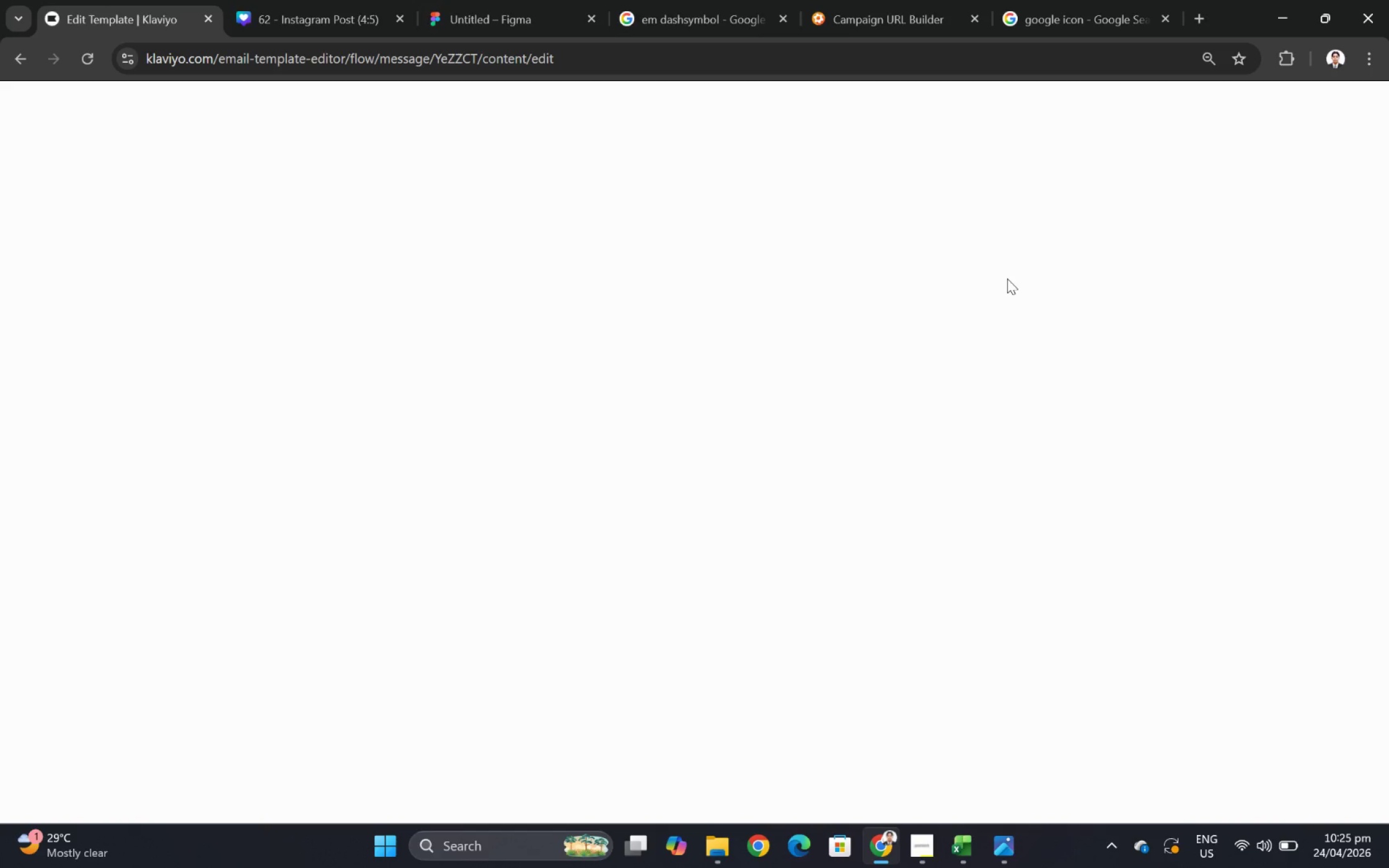 
left_click([822, 352])
 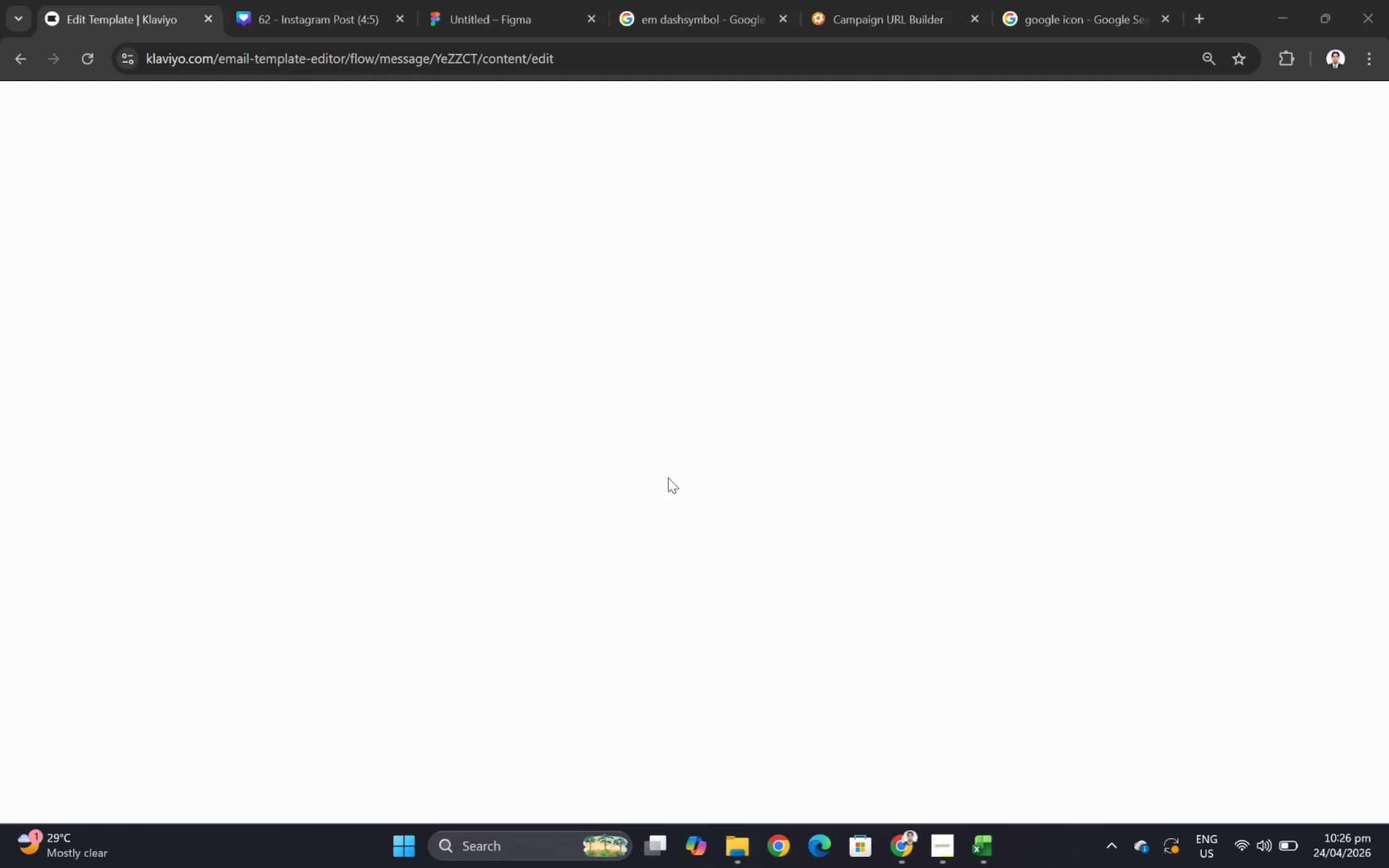 
wait(7.34)
 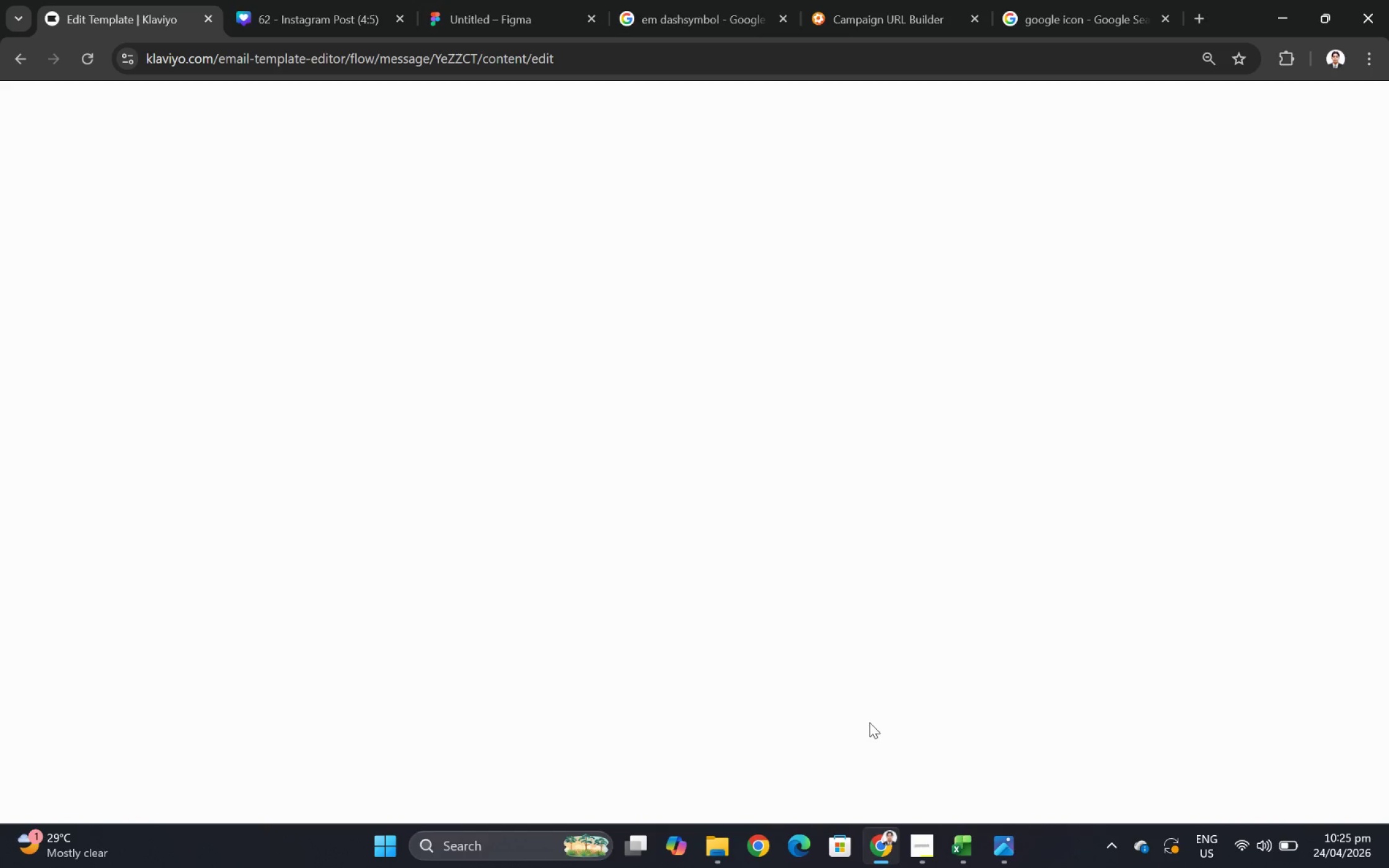 
left_click([81, 55])
 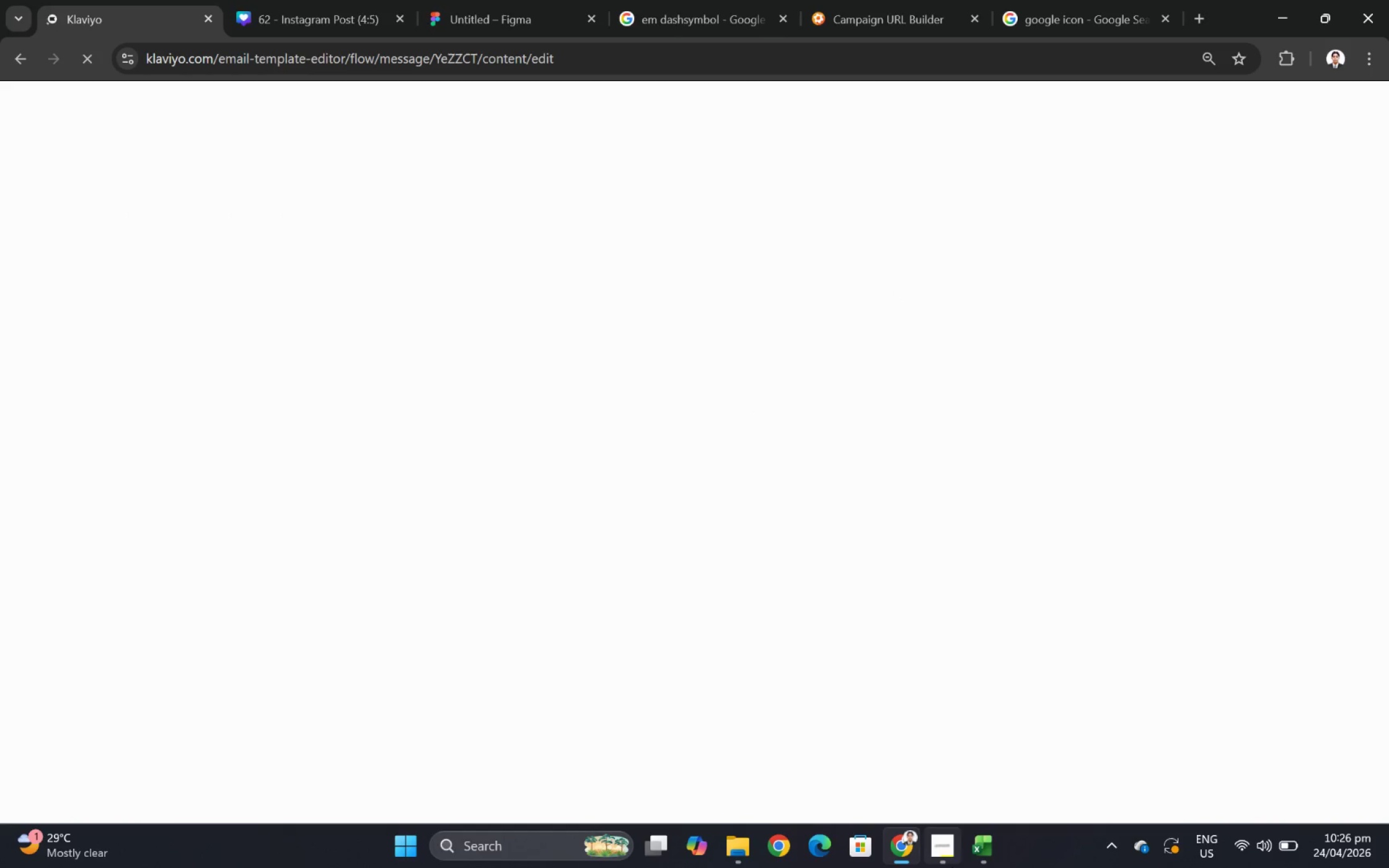 
left_click([950, 842])